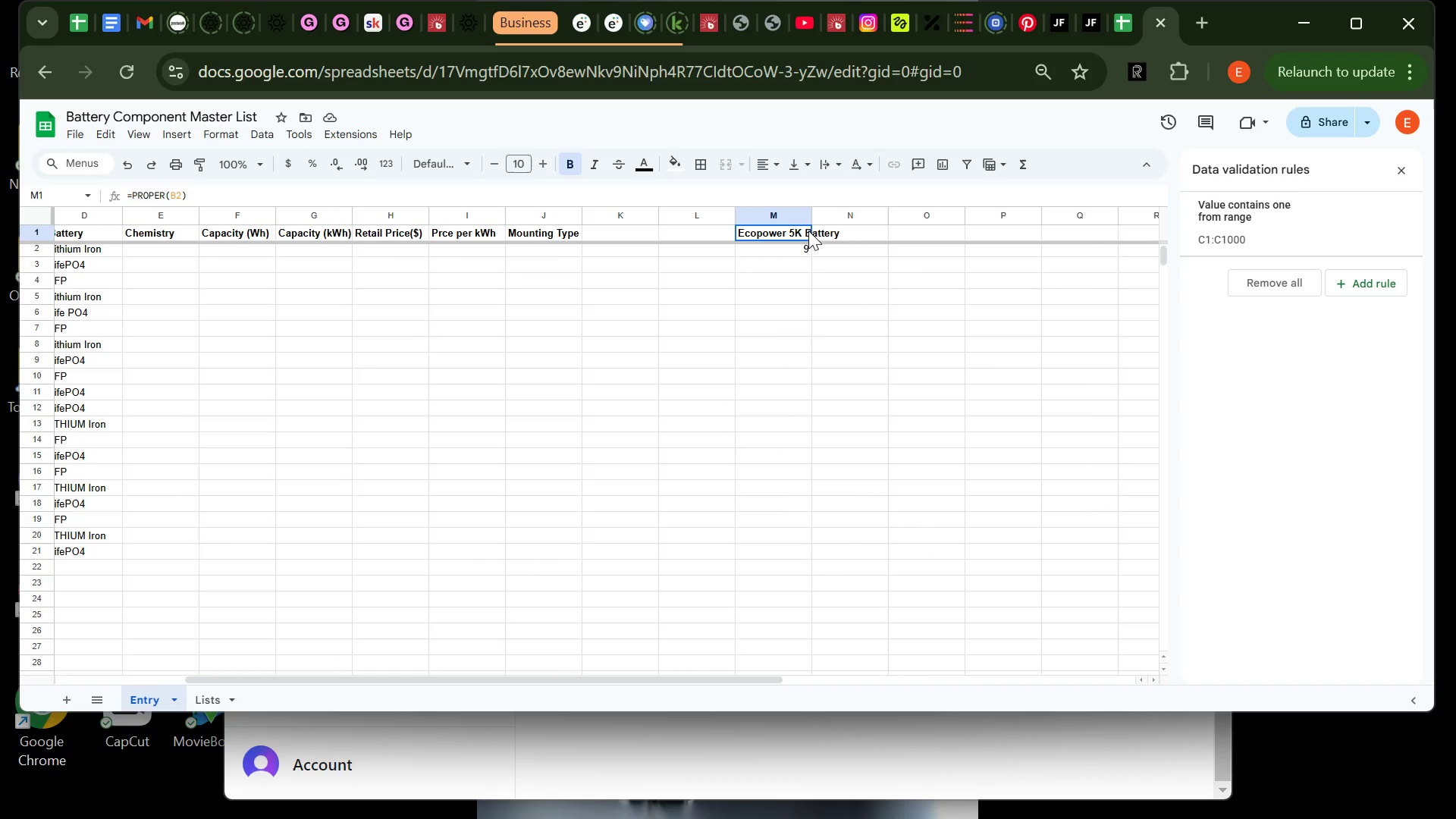 
double_click([334, 231])
 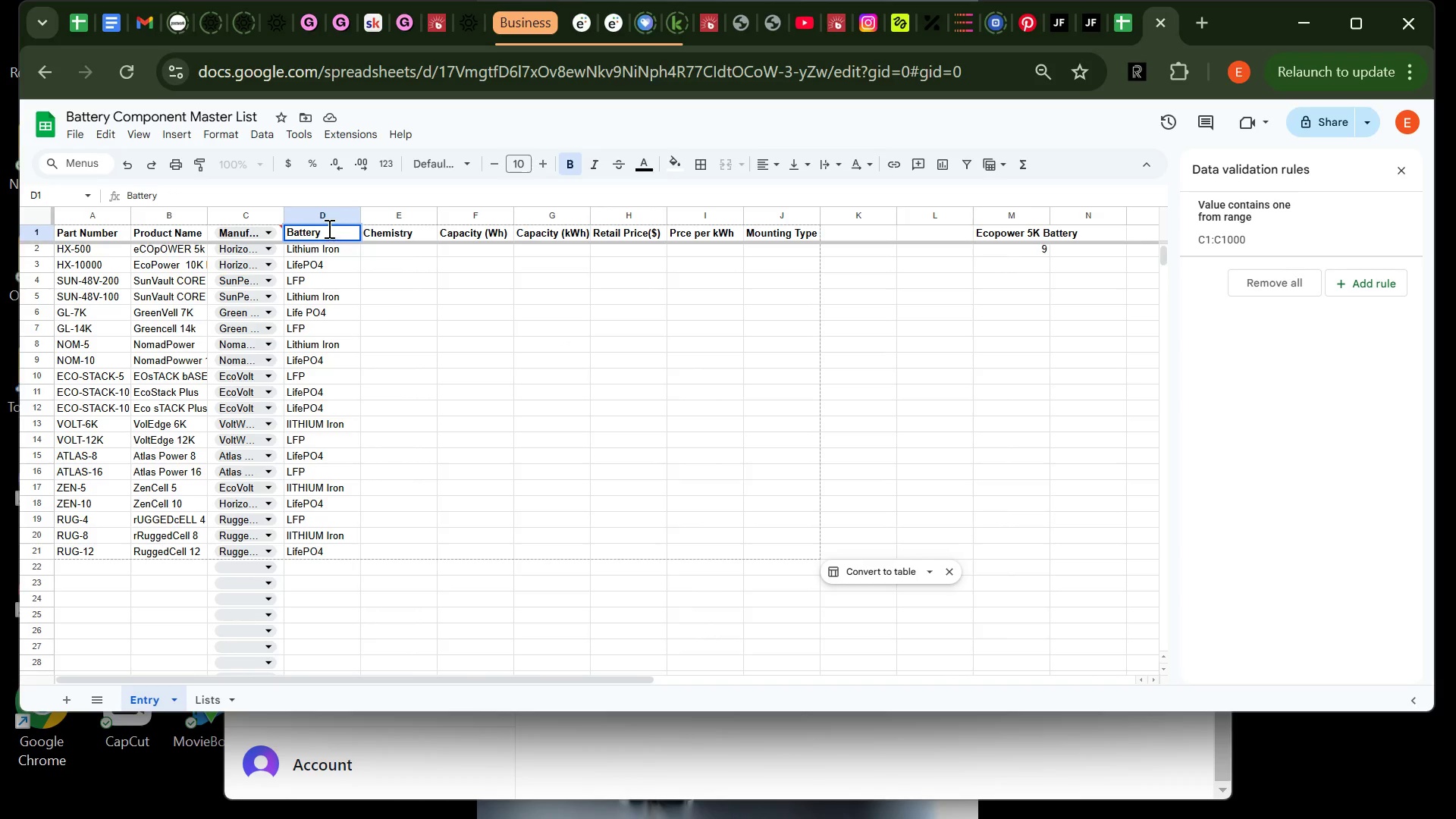 
left_click([328, 228])
 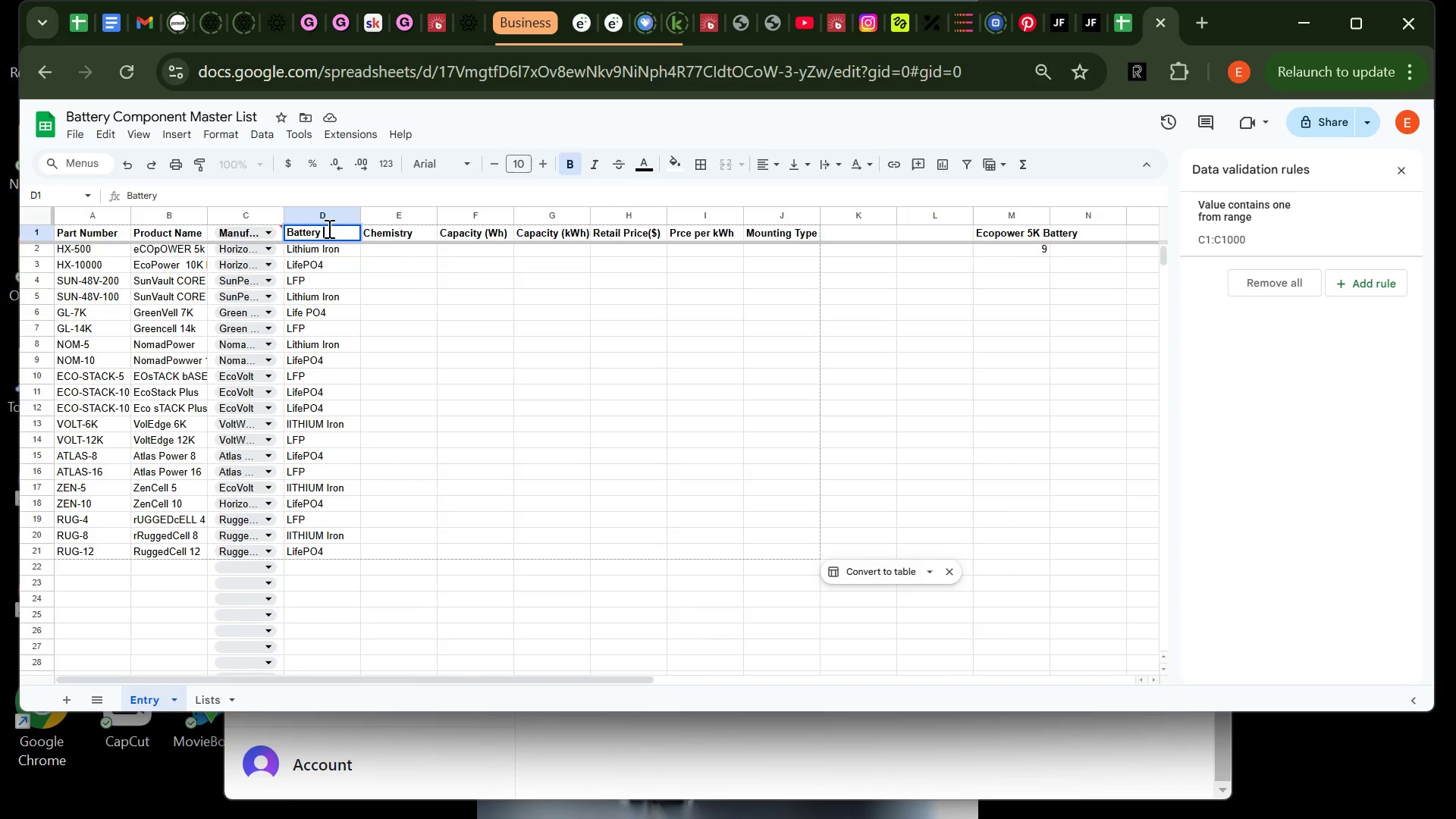 
type( Chemstry )
 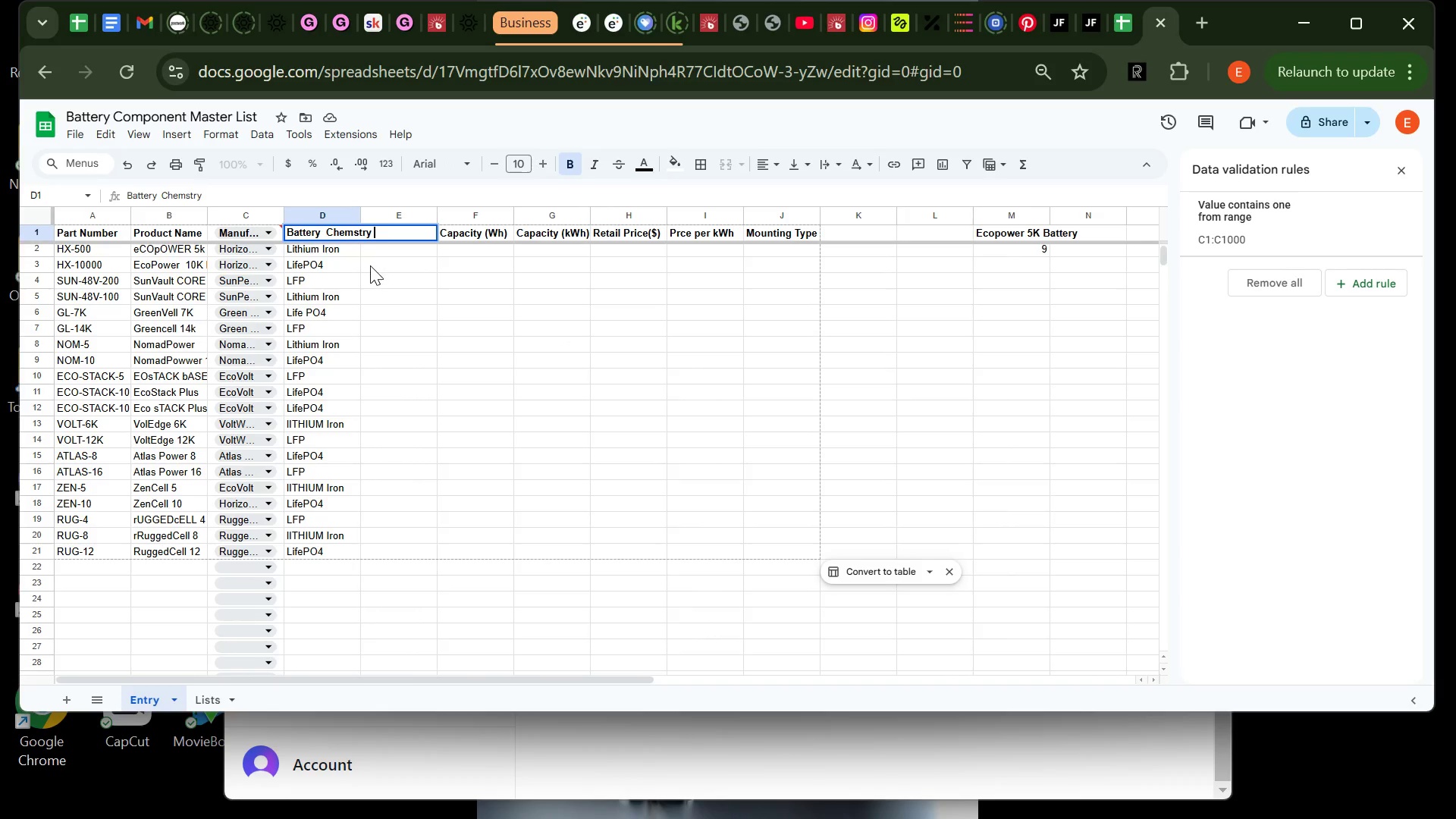 
left_click([369, 263])
 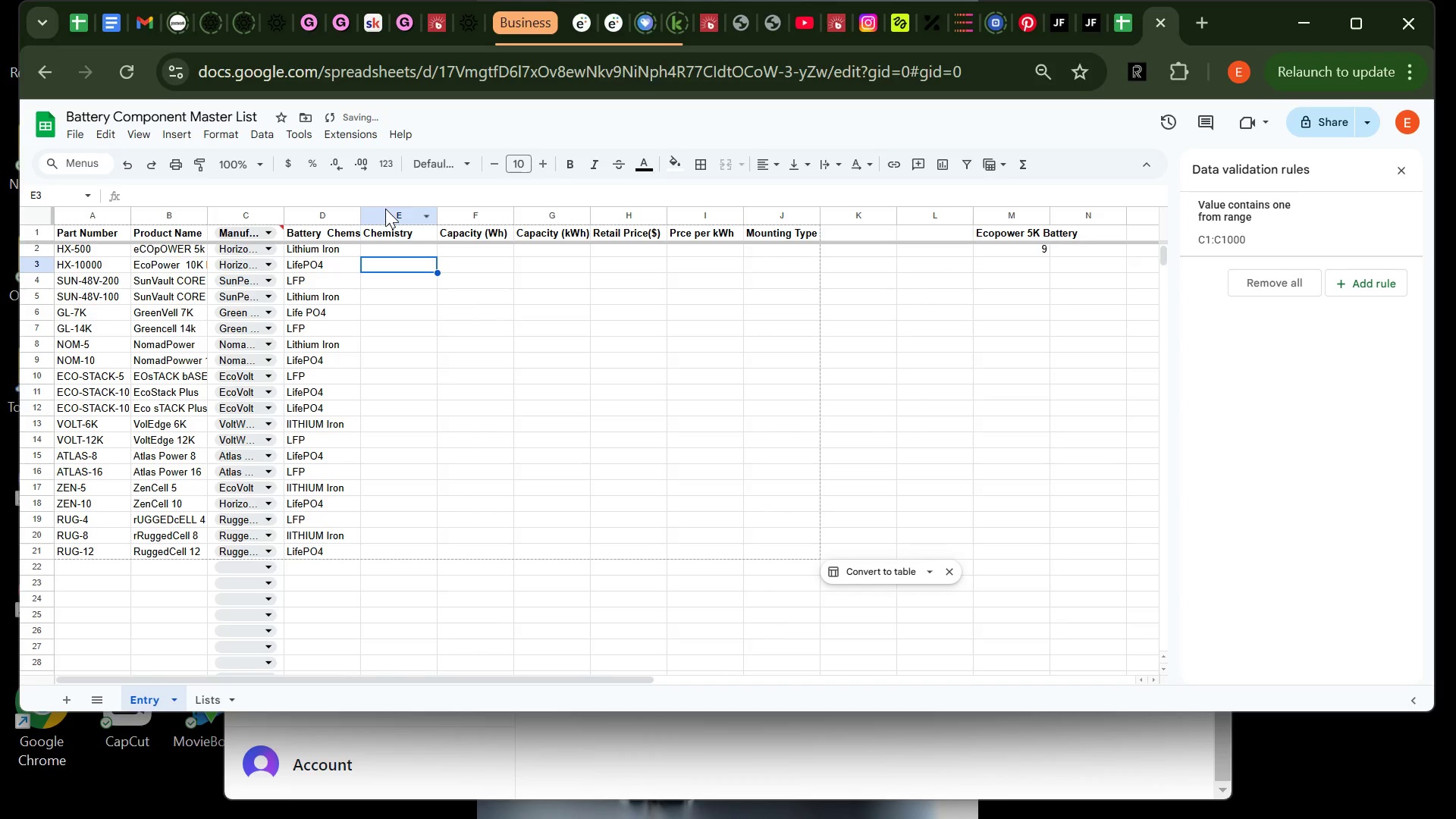 
right_click([385, 209])
 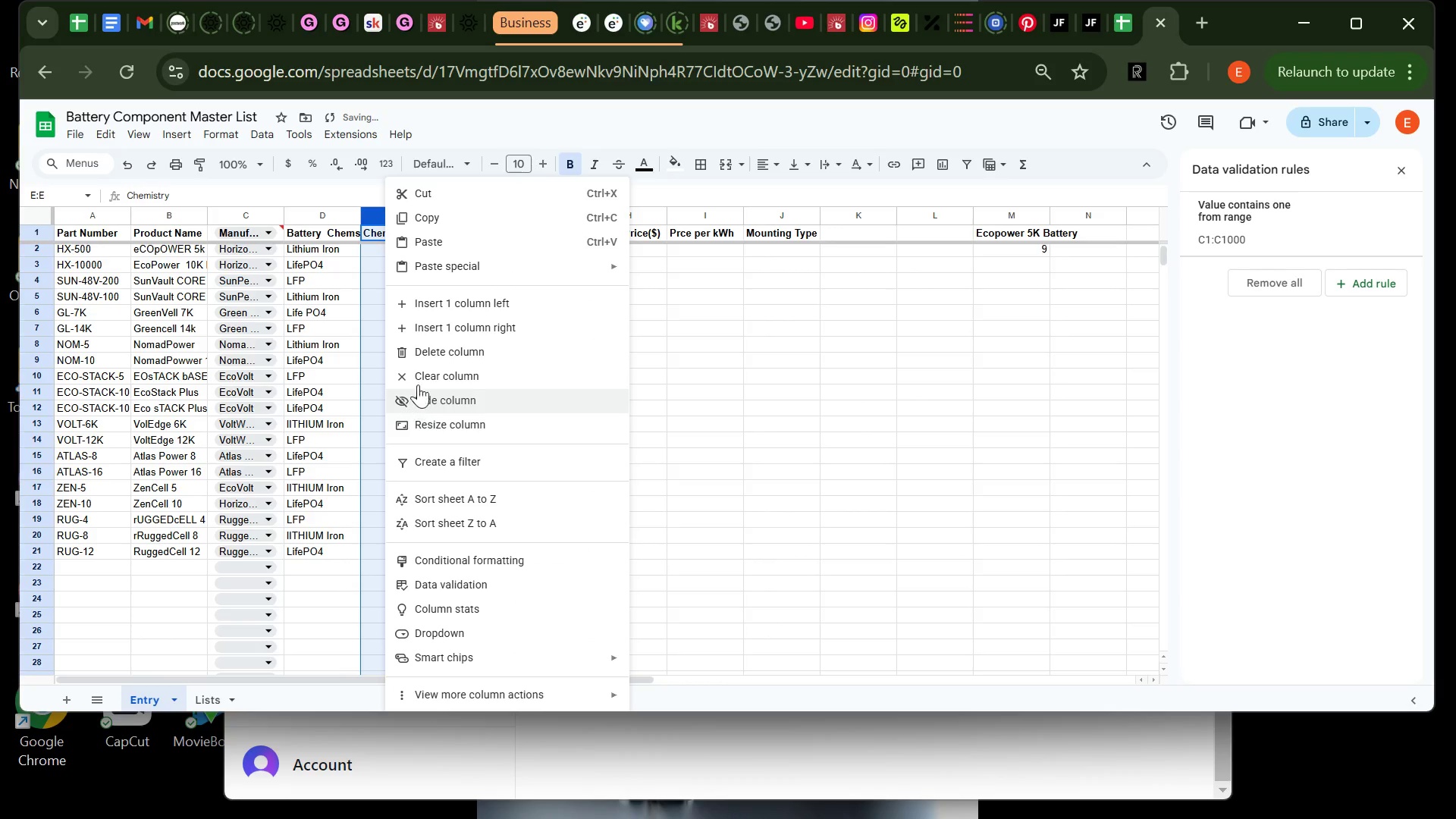 
left_click([441, 350])
 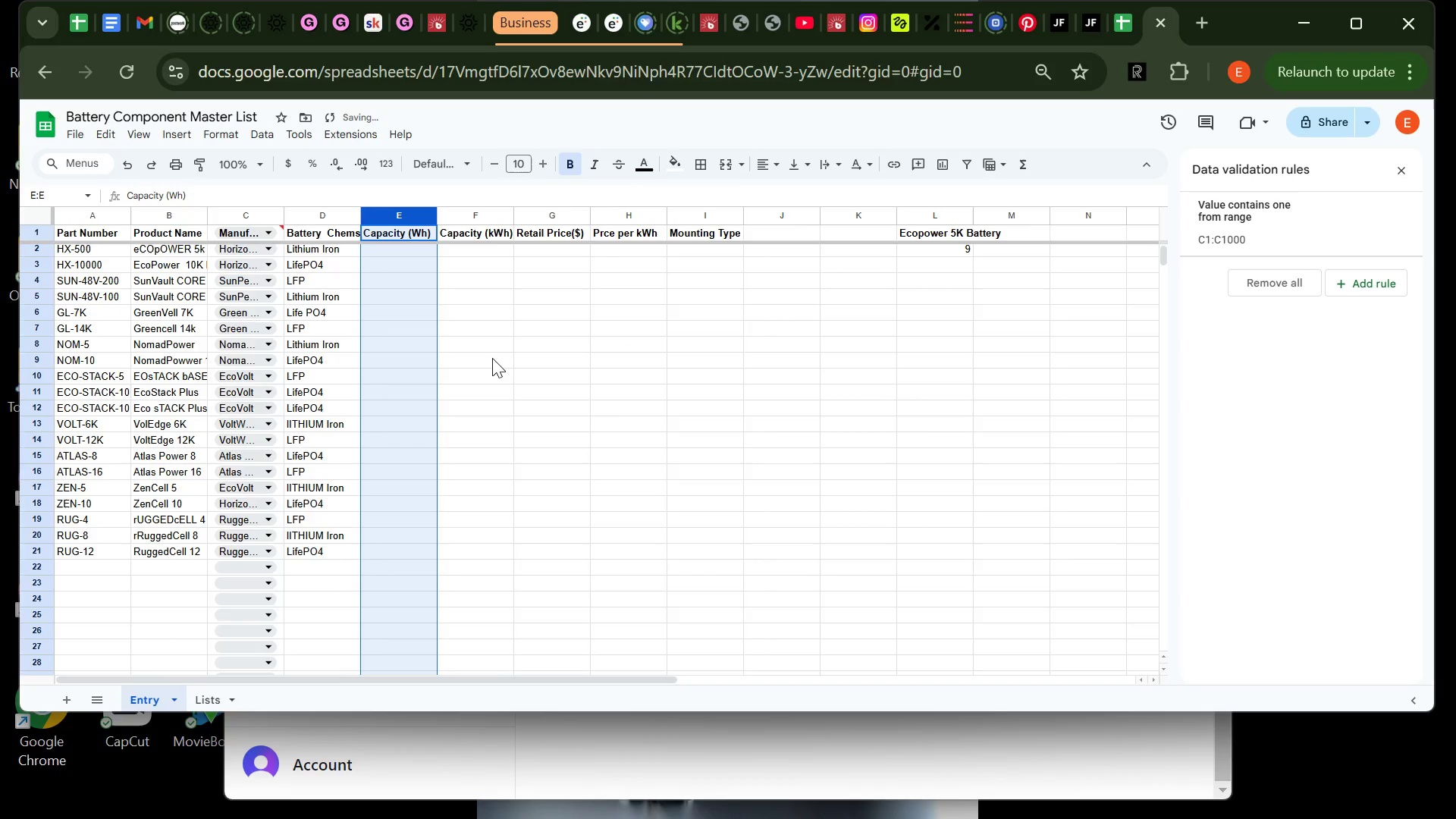 
left_click([491, 353])
 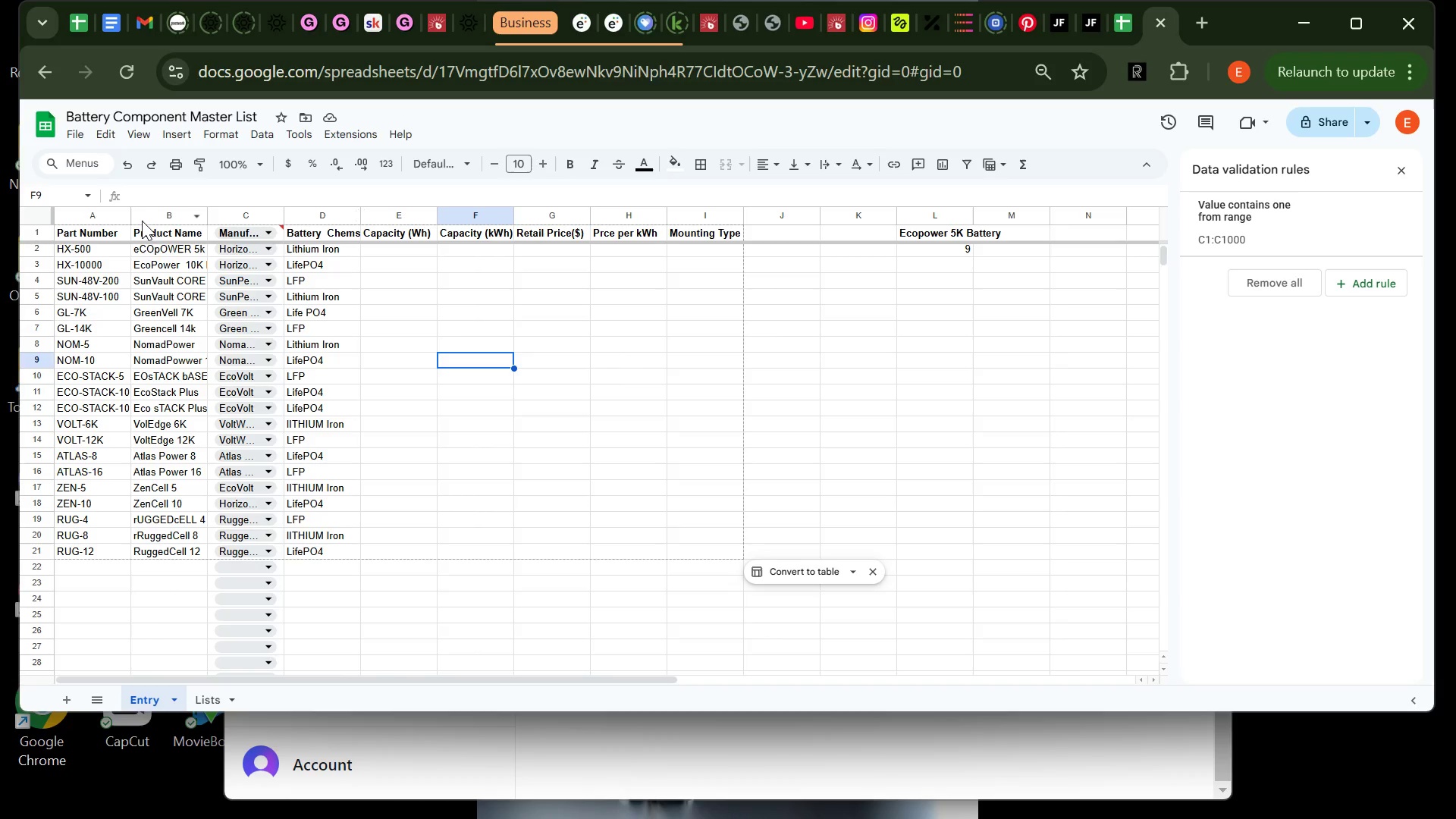 
wait(7.3)
 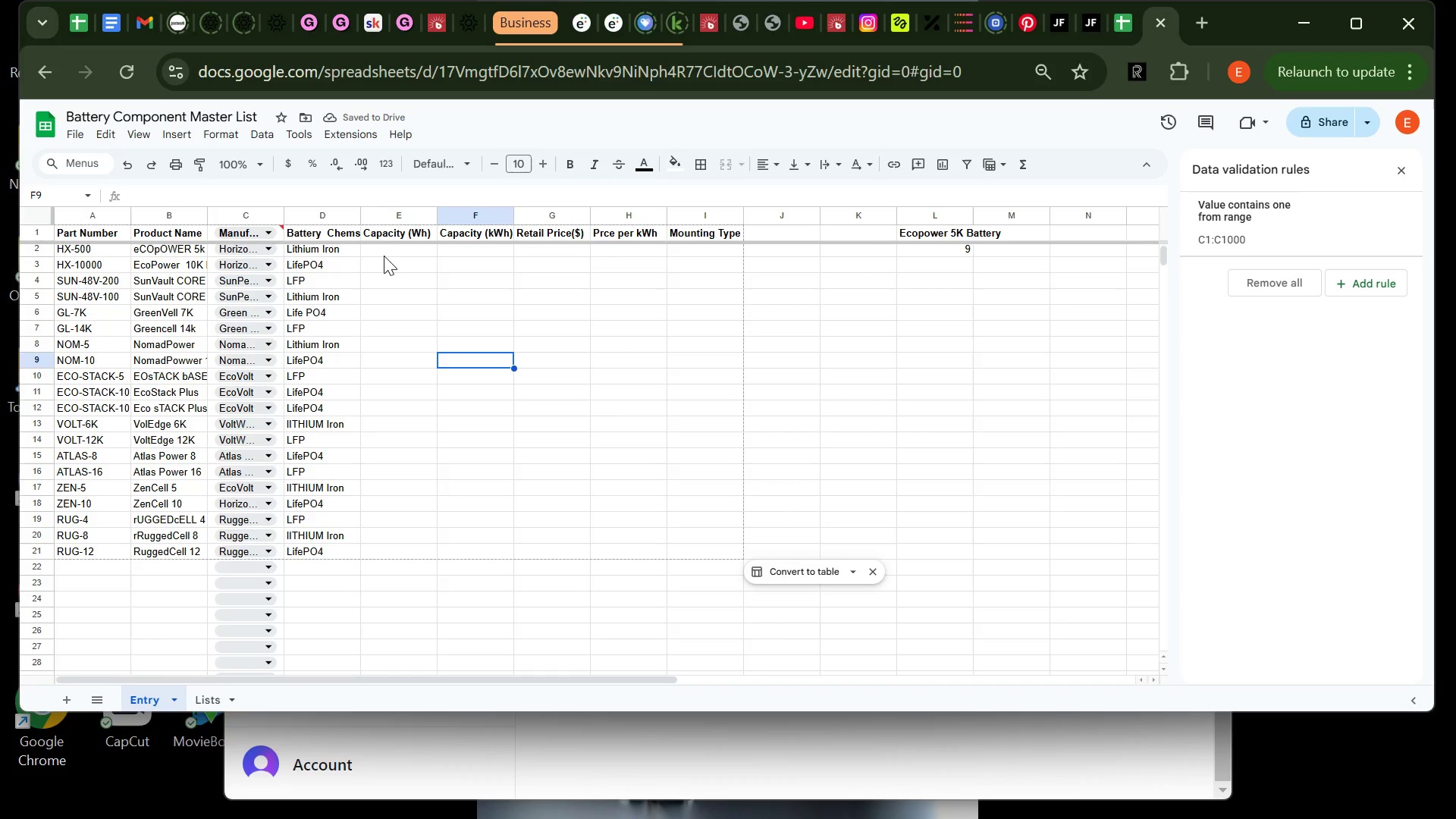 
key(Control+ControlLeft)
 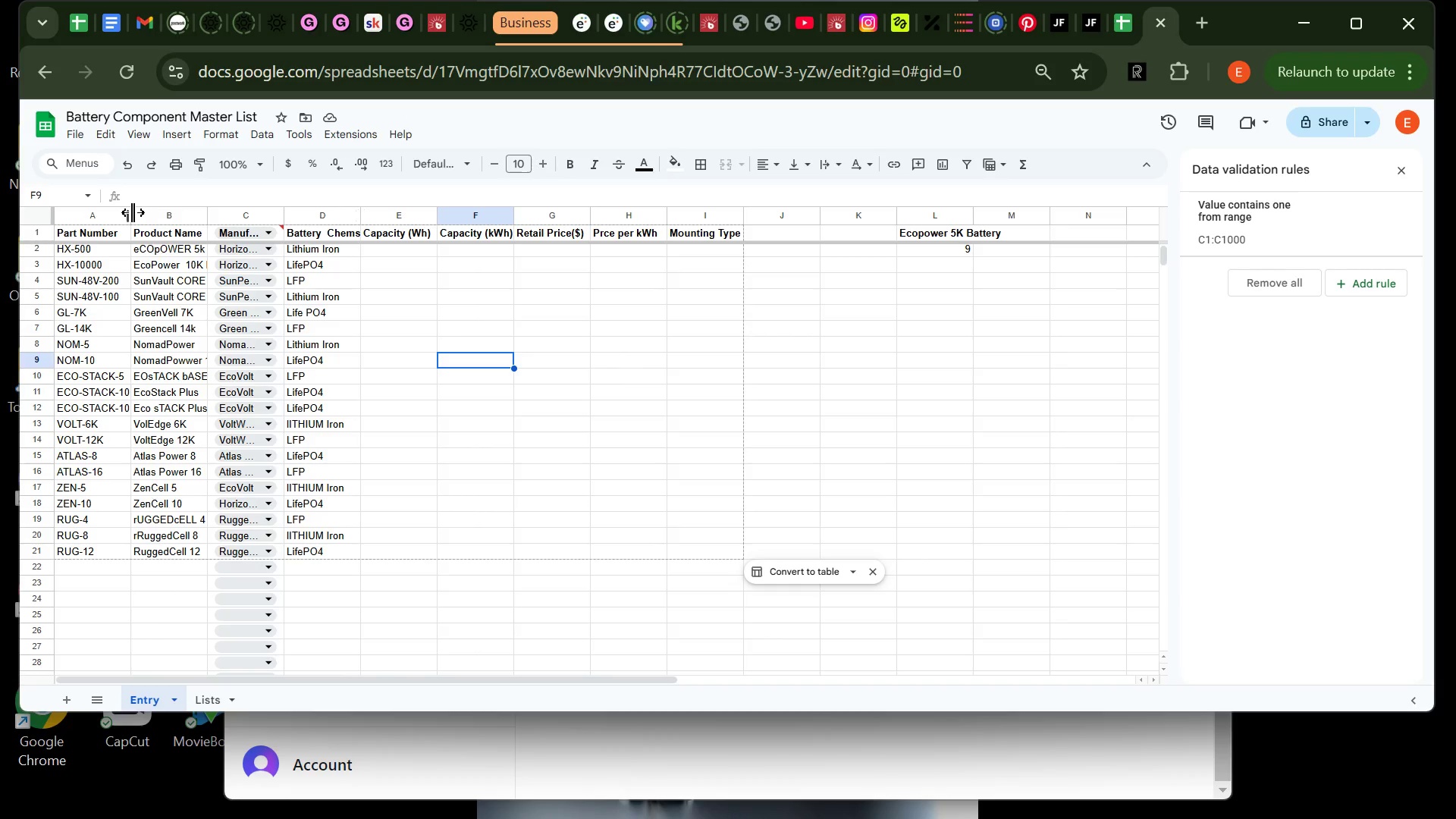 
key(Control+A)
 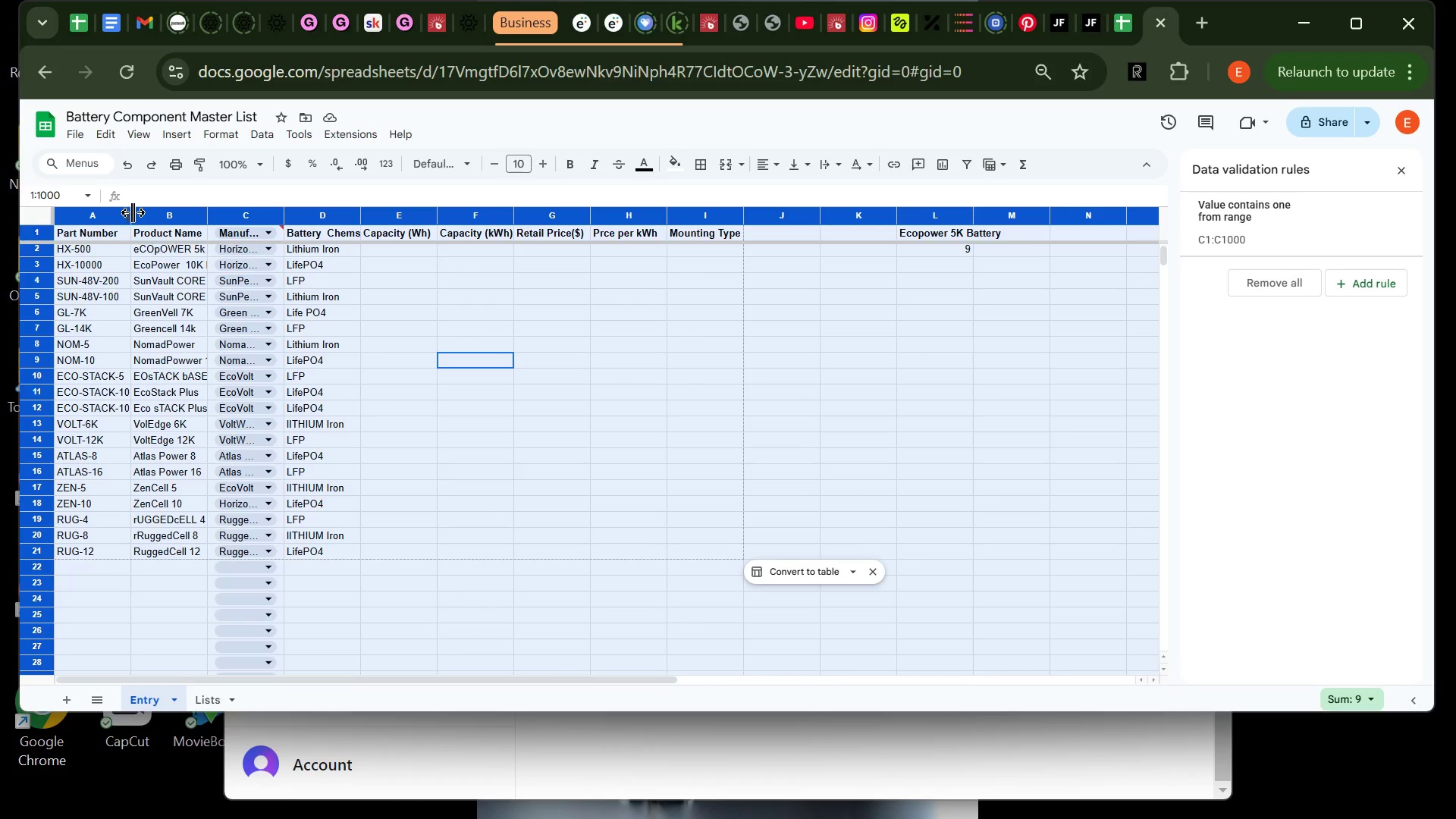 
double_click([133, 212])
 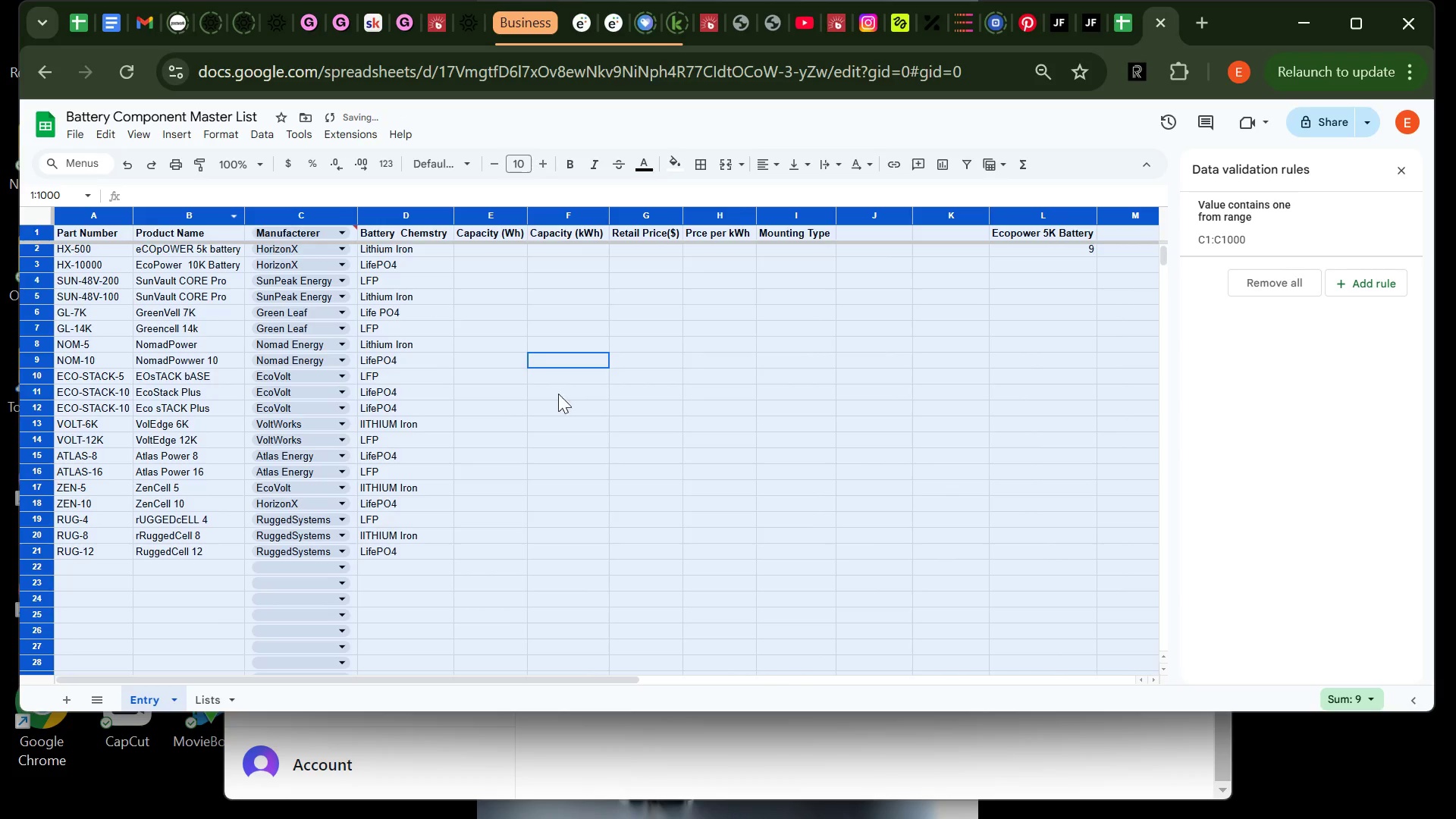 
left_click([629, 553])
 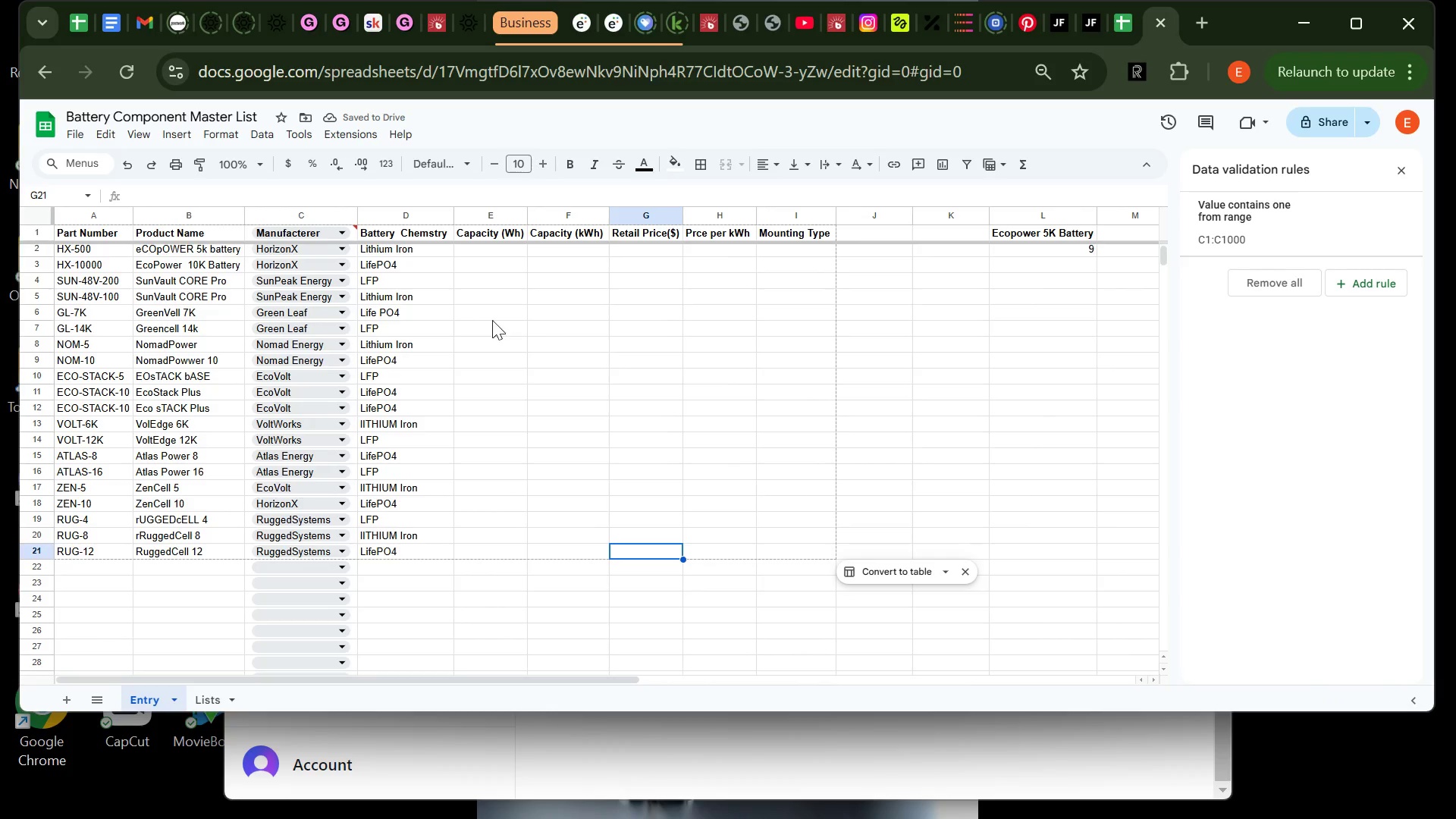 
left_click([611, 338])
 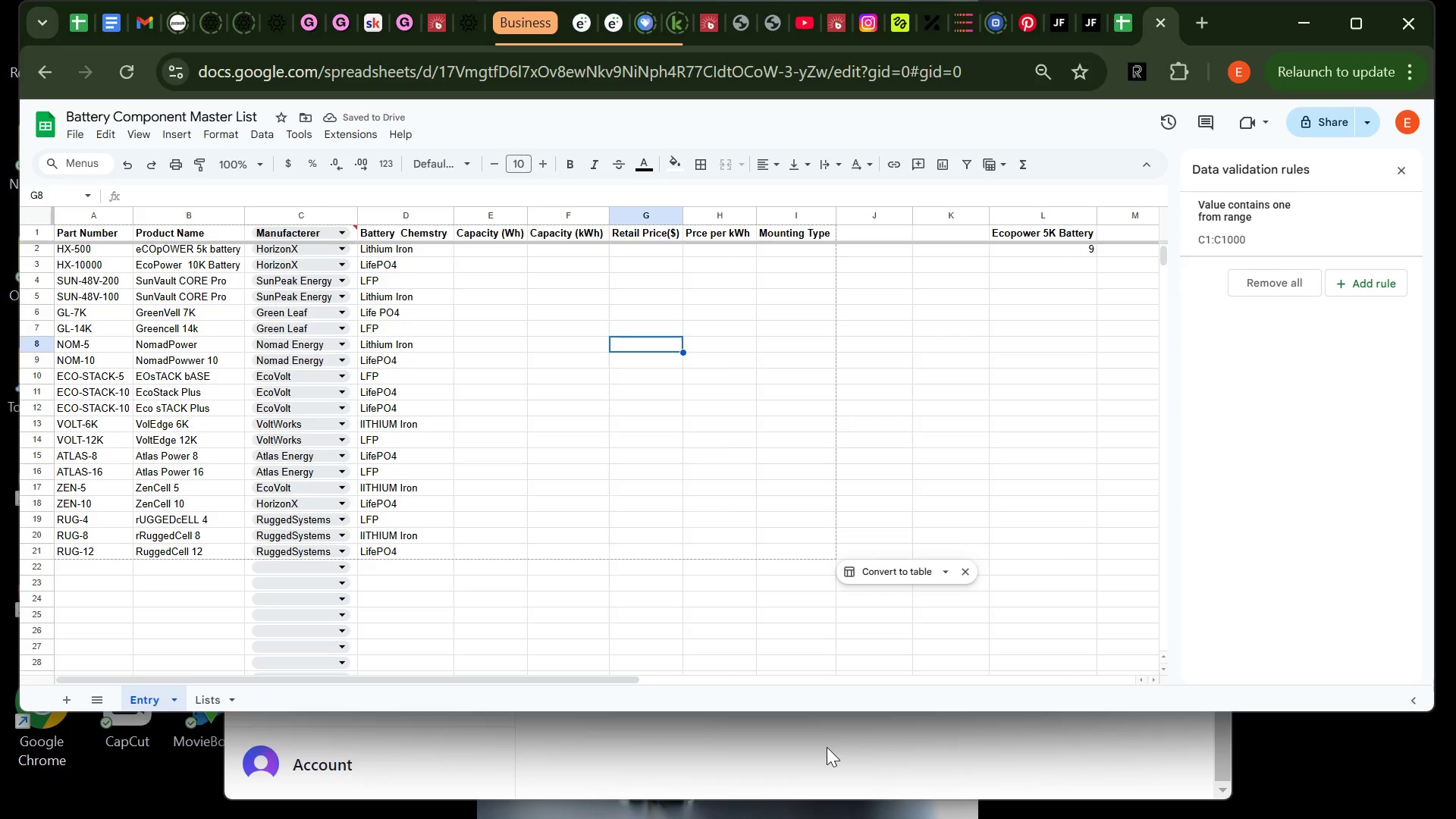 
left_click([827, 748])